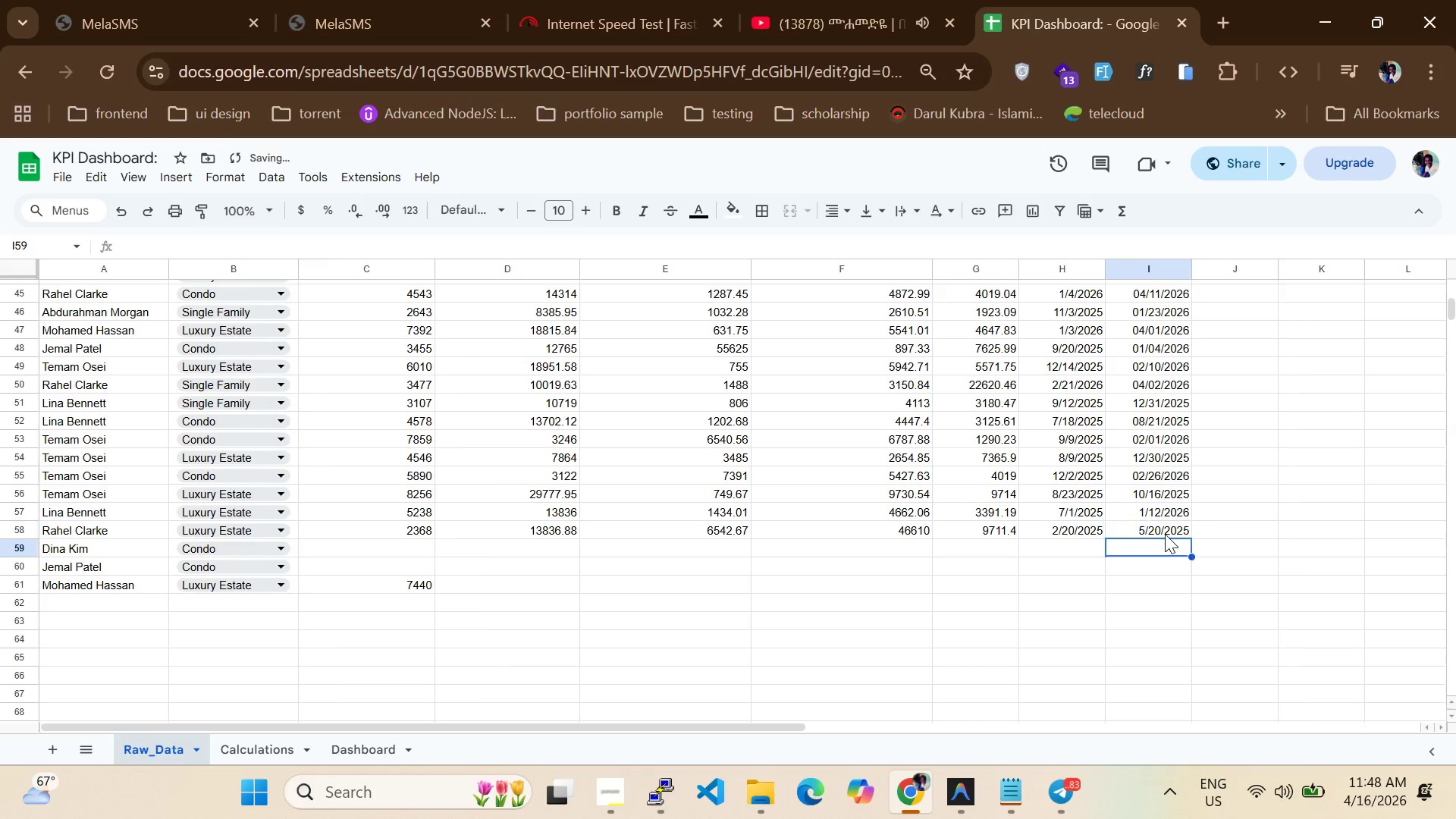 
key(Enter)
 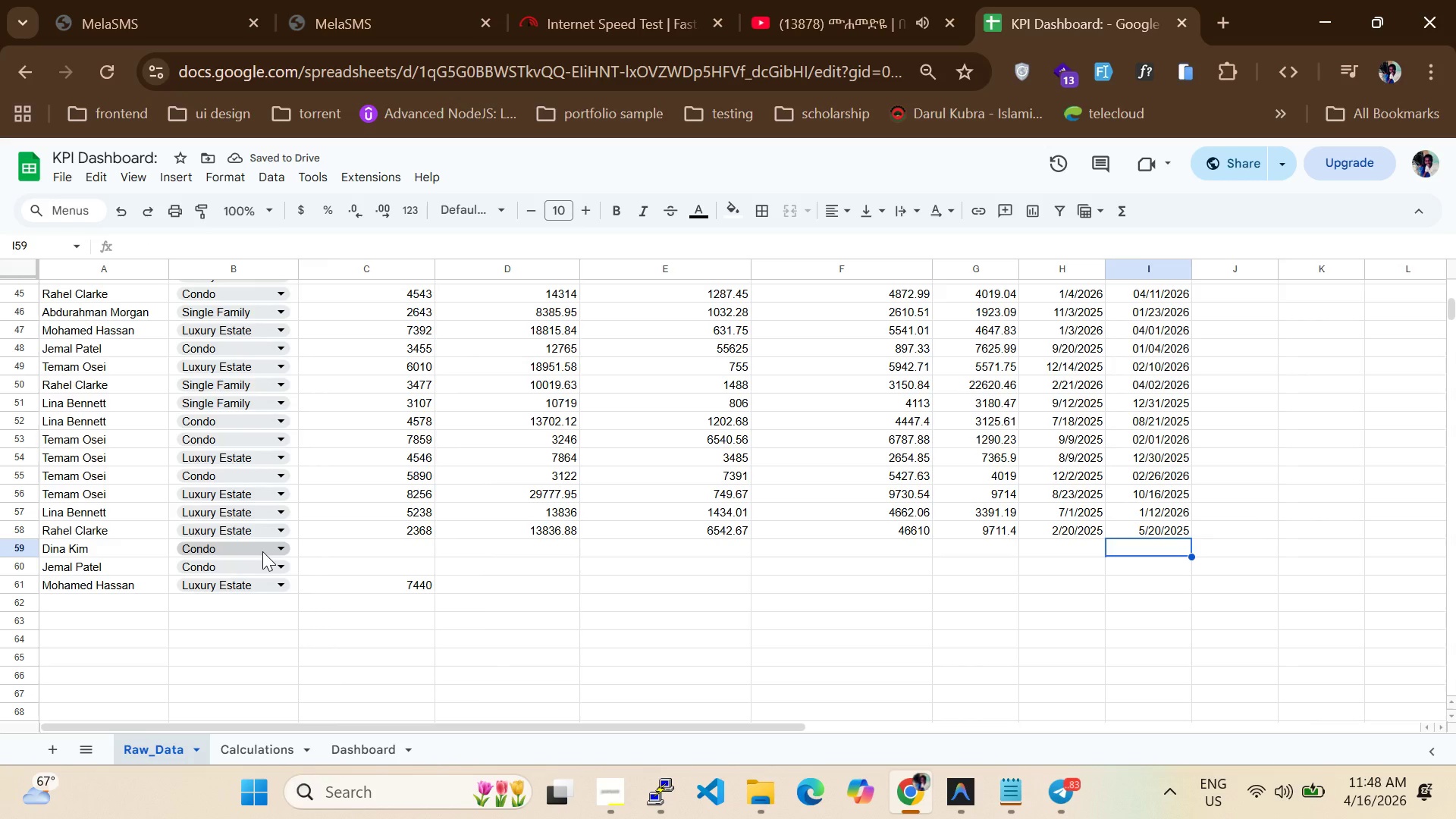 
left_click([423, 551])
 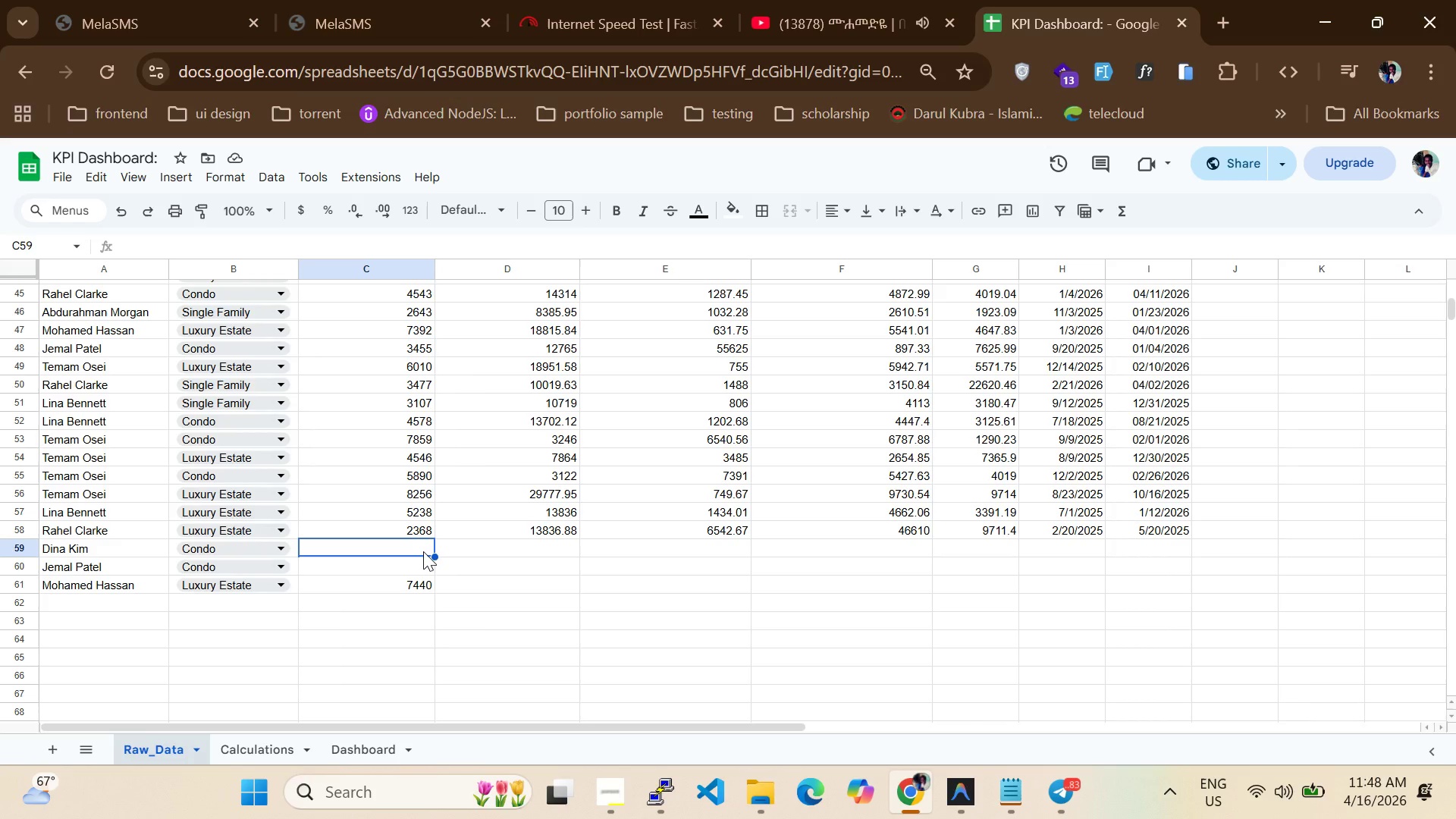 
wait(5.69)
 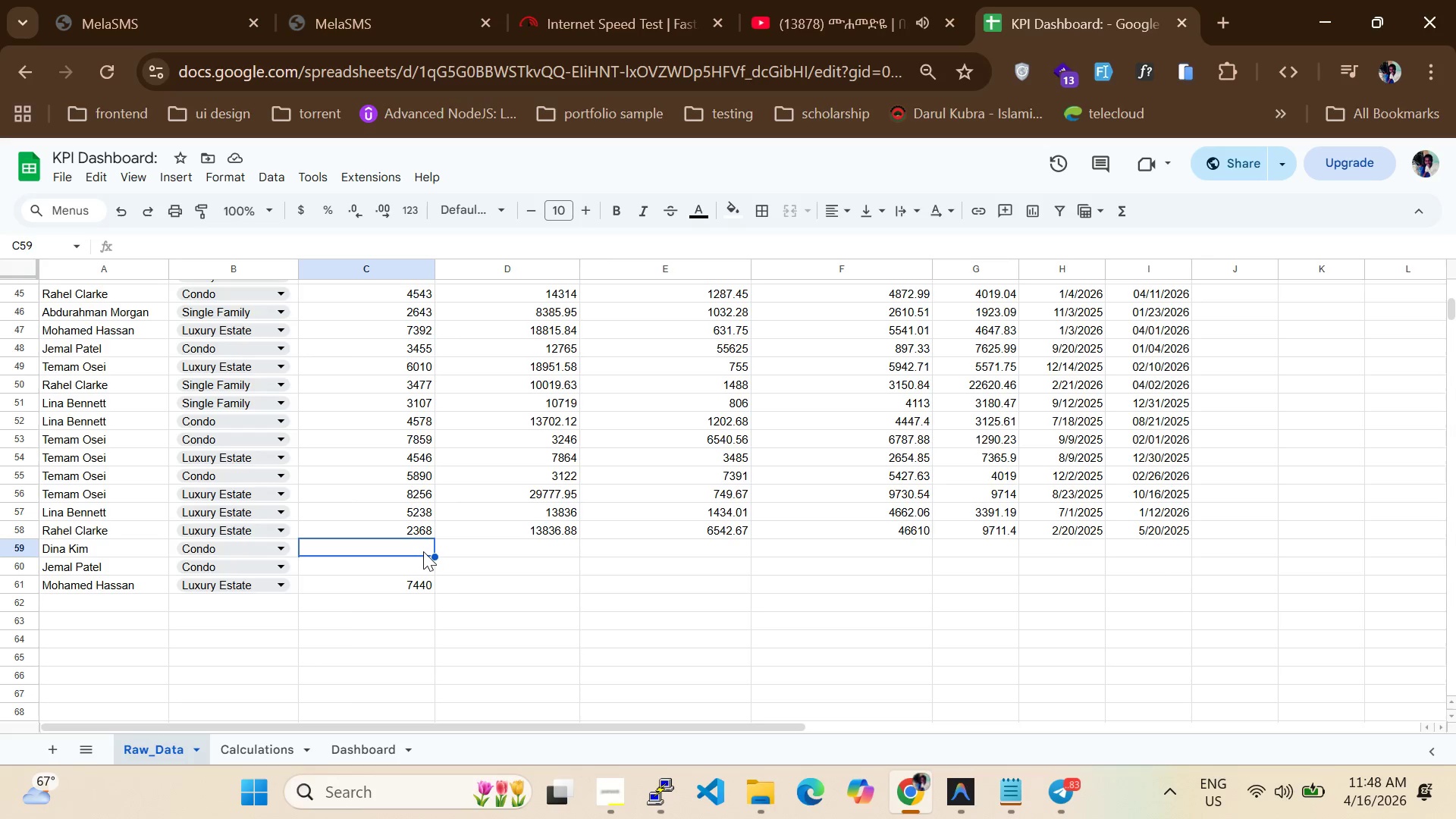 
type(3350)
 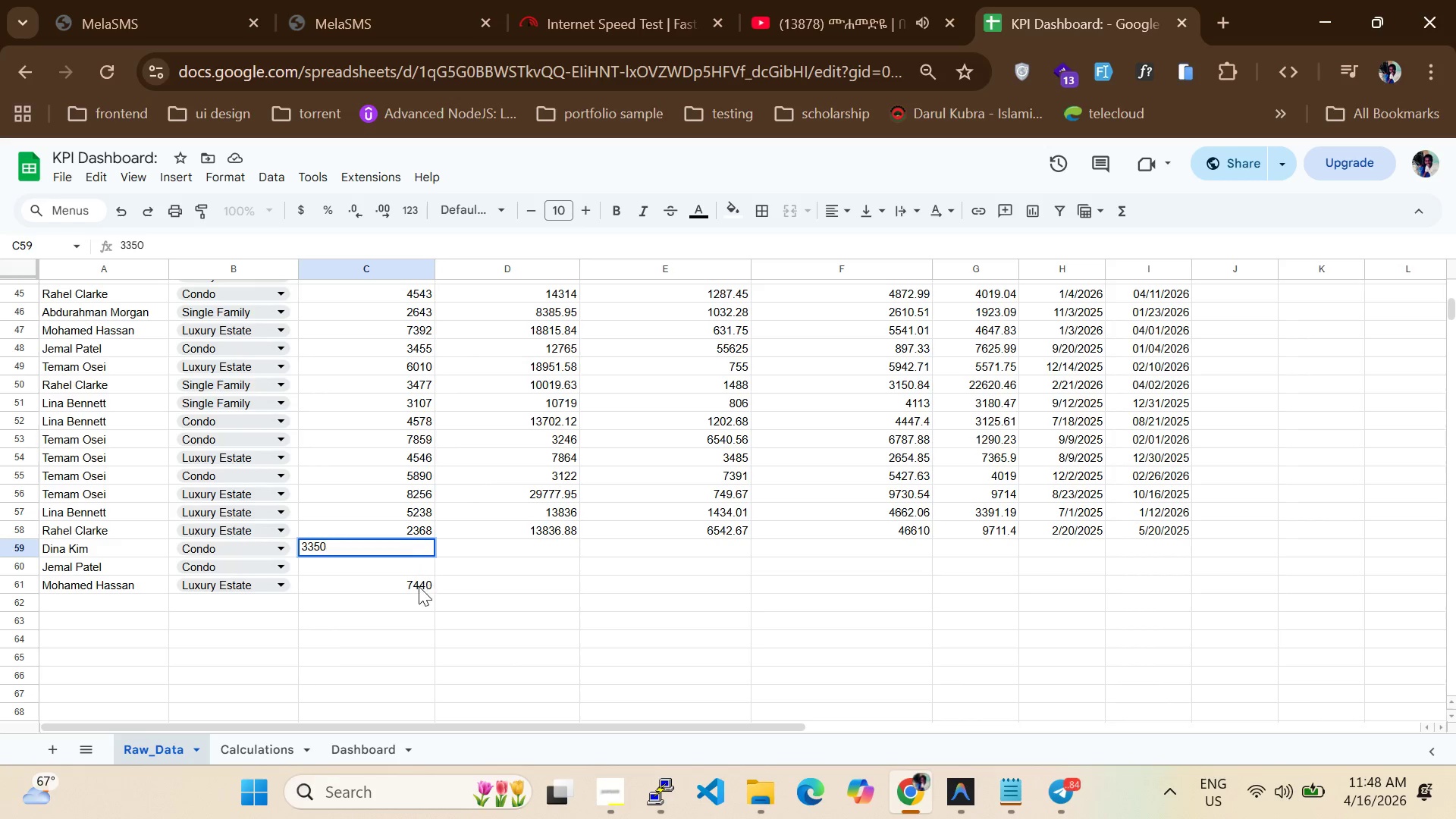 
double_click([414, 583])
 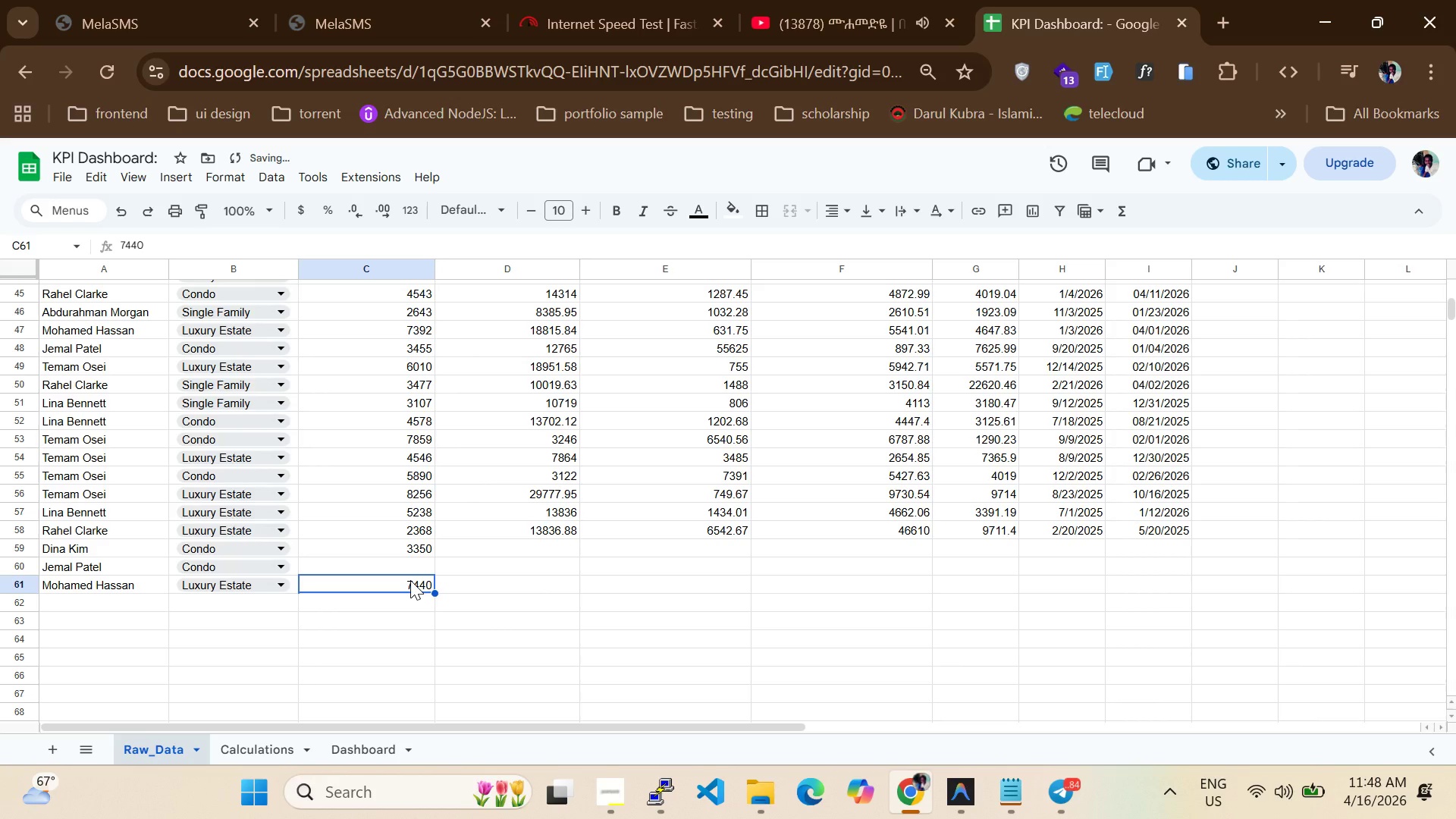 
key(Control+A)
 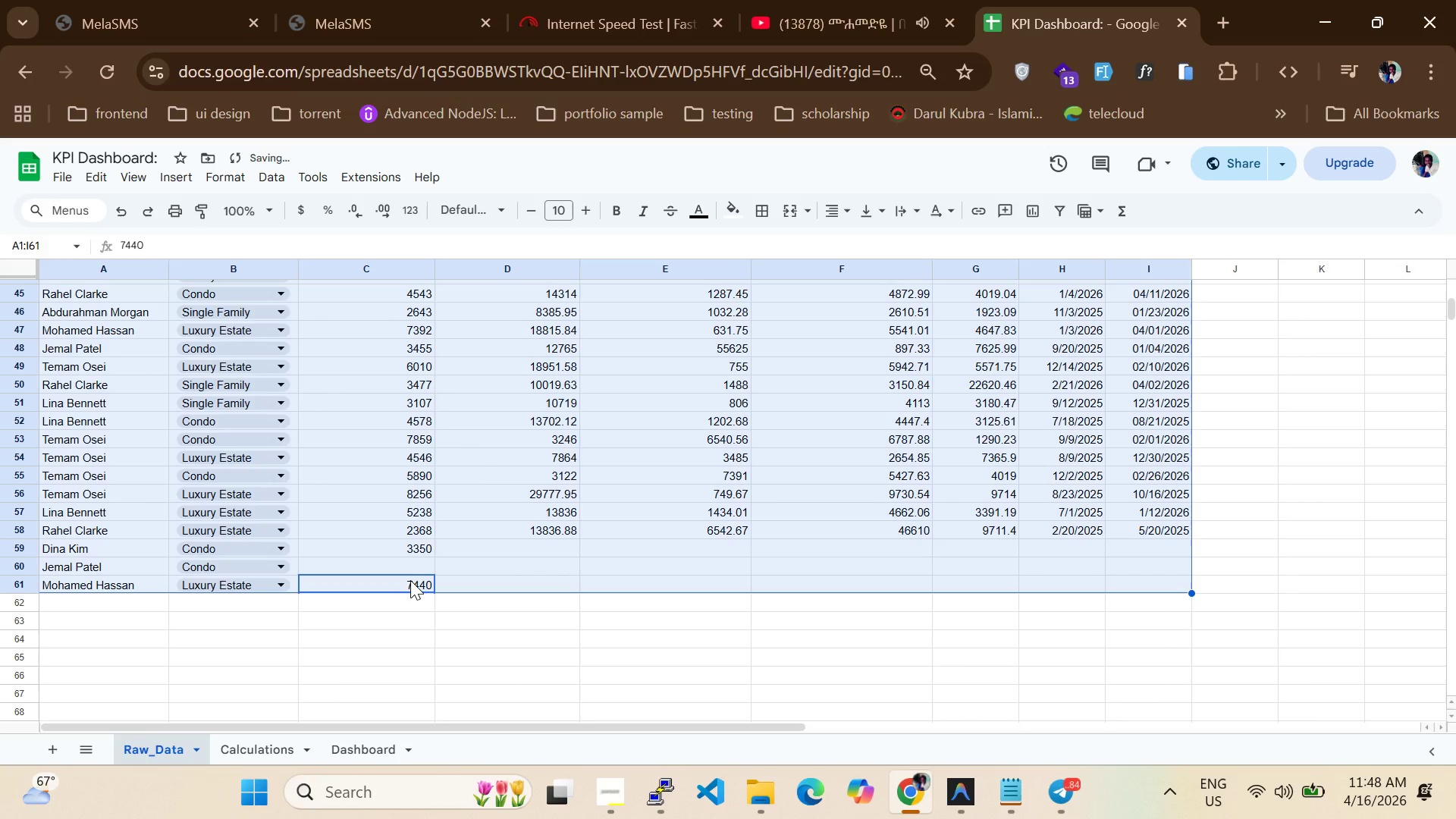 
double_click([410, 580])
 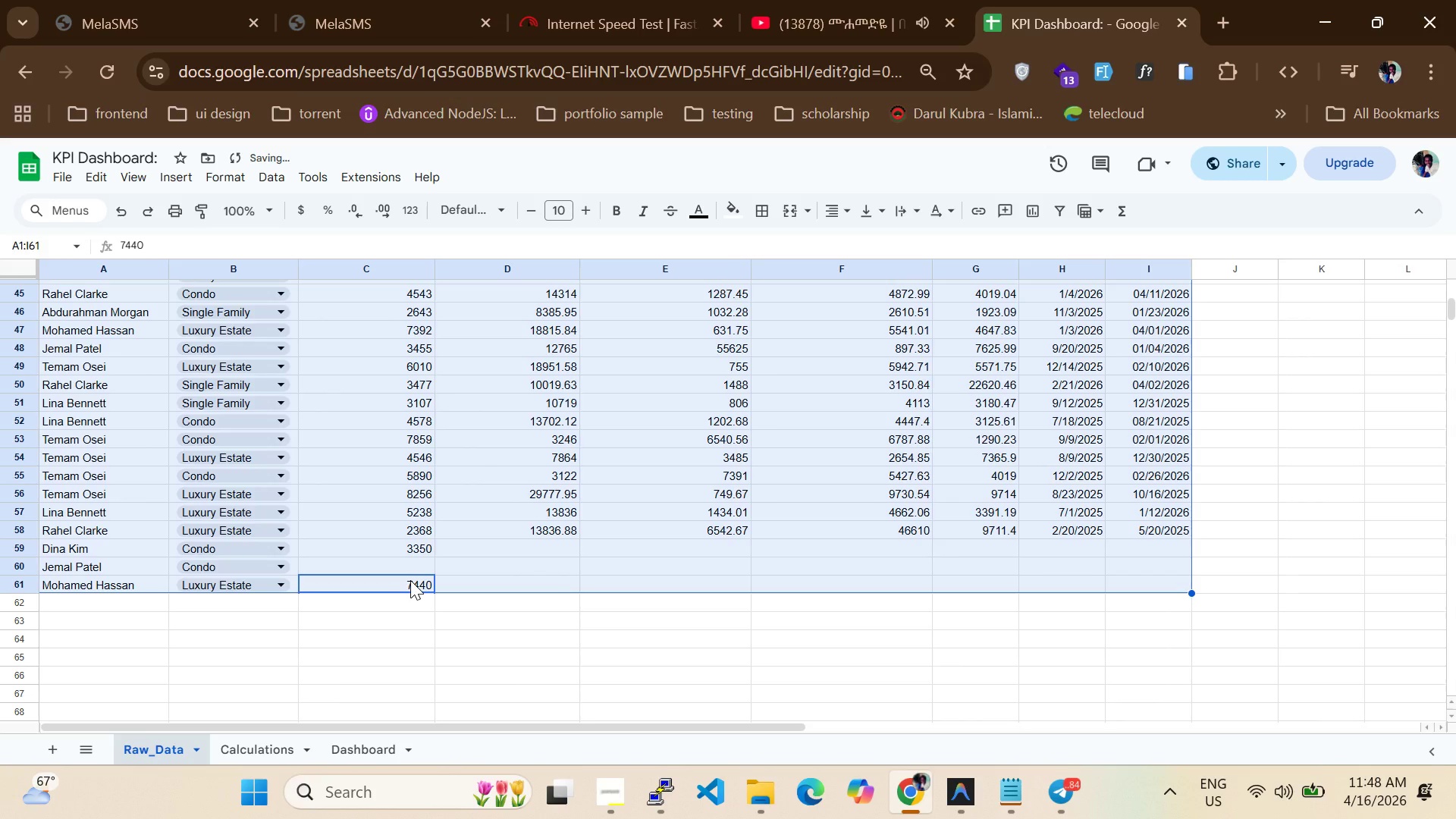 
triple_click([410, 580])
 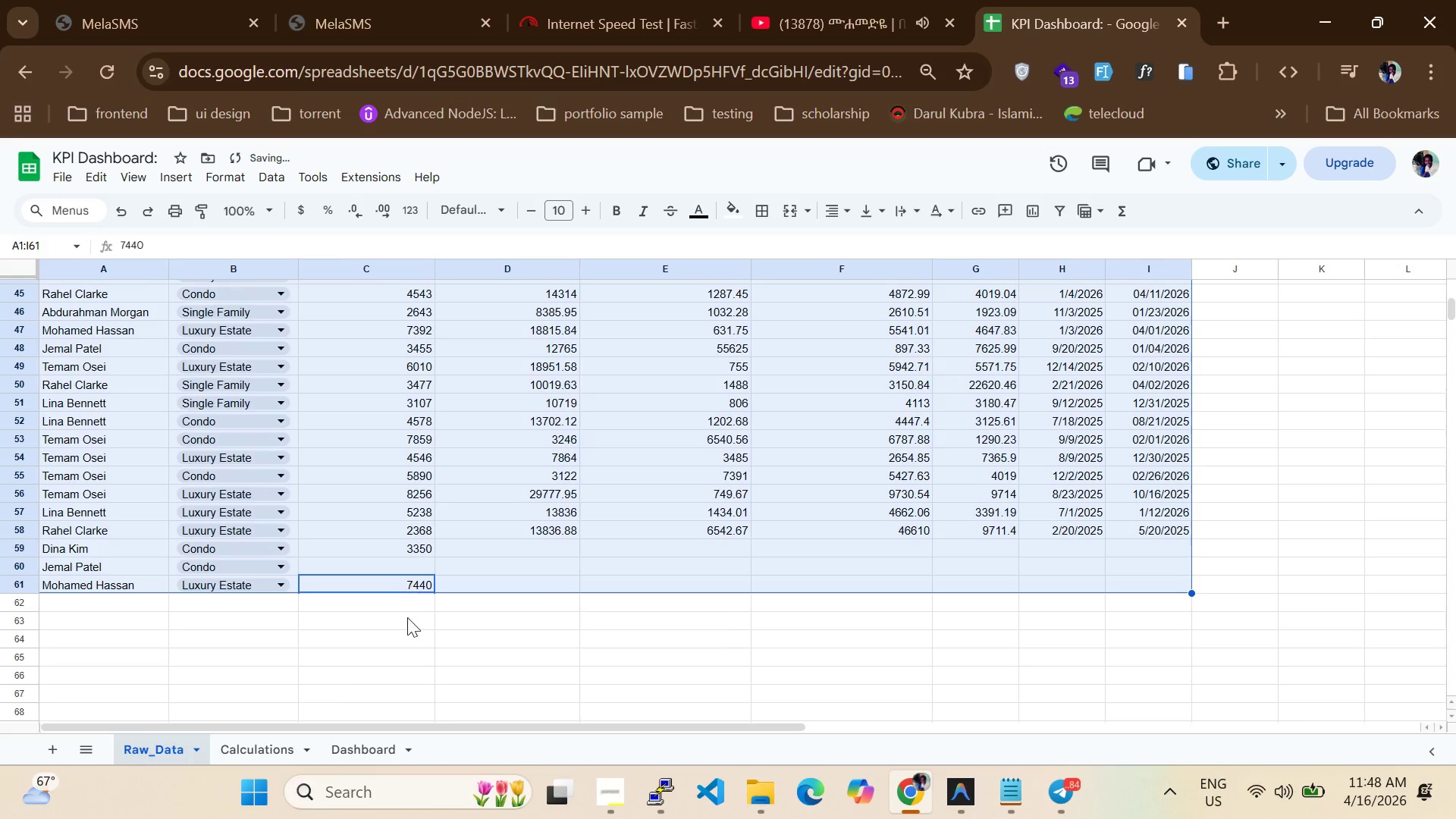 
triple_click([399, 632])
 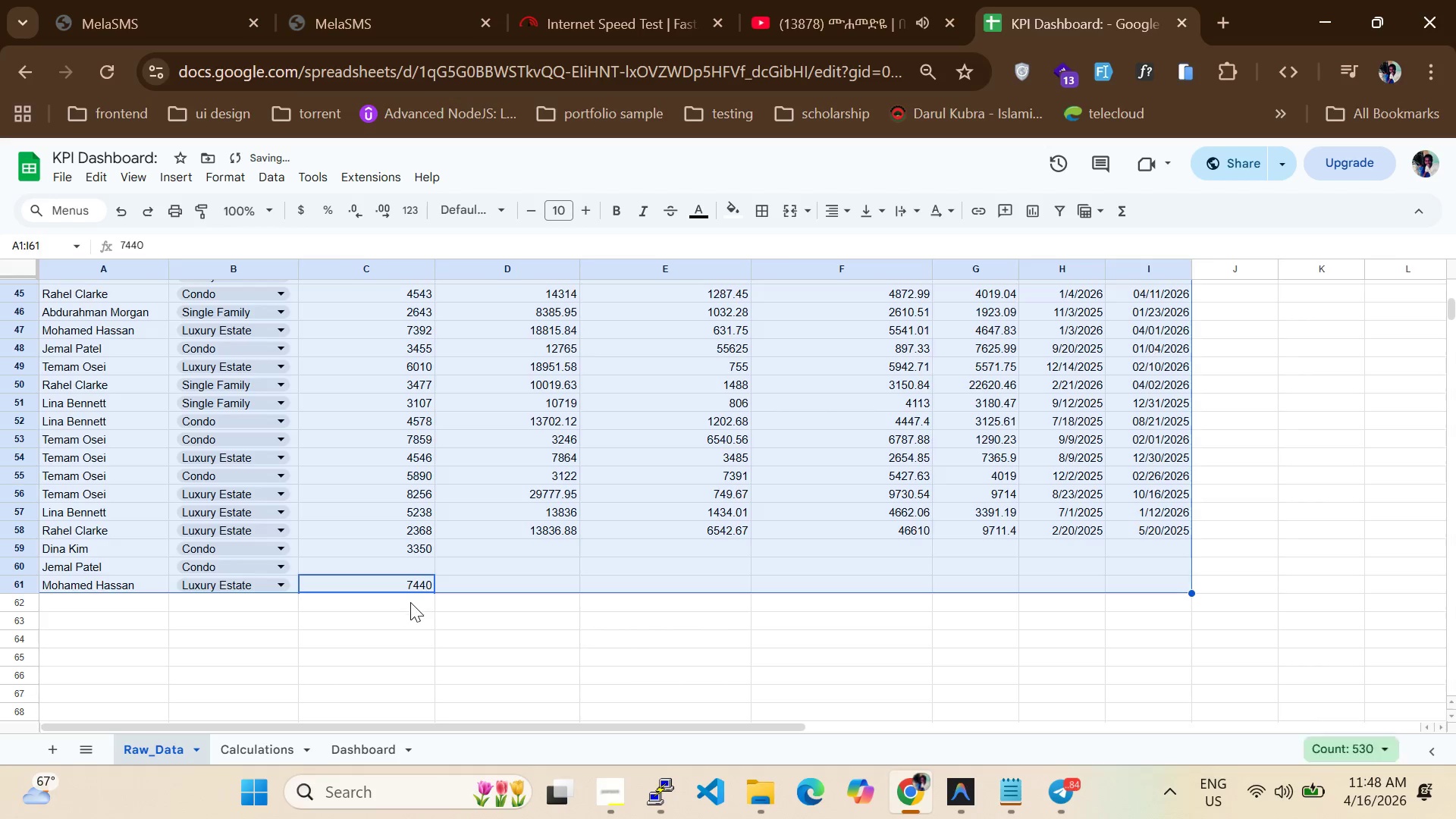 
left_click_drag(start_coordinate=[403, 599], to_coordinate=[410, 602])
 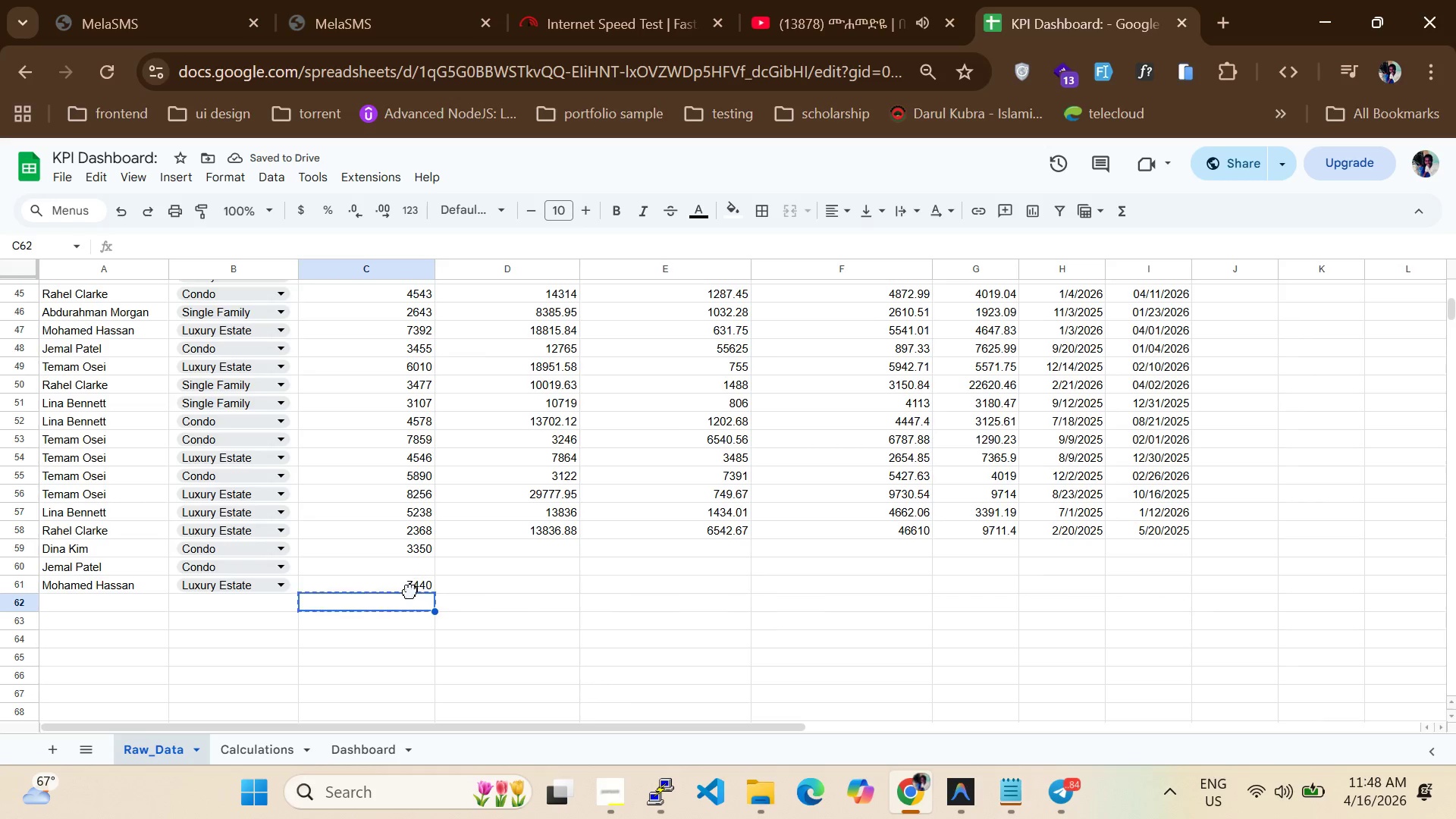 
double_click([410, 591])
 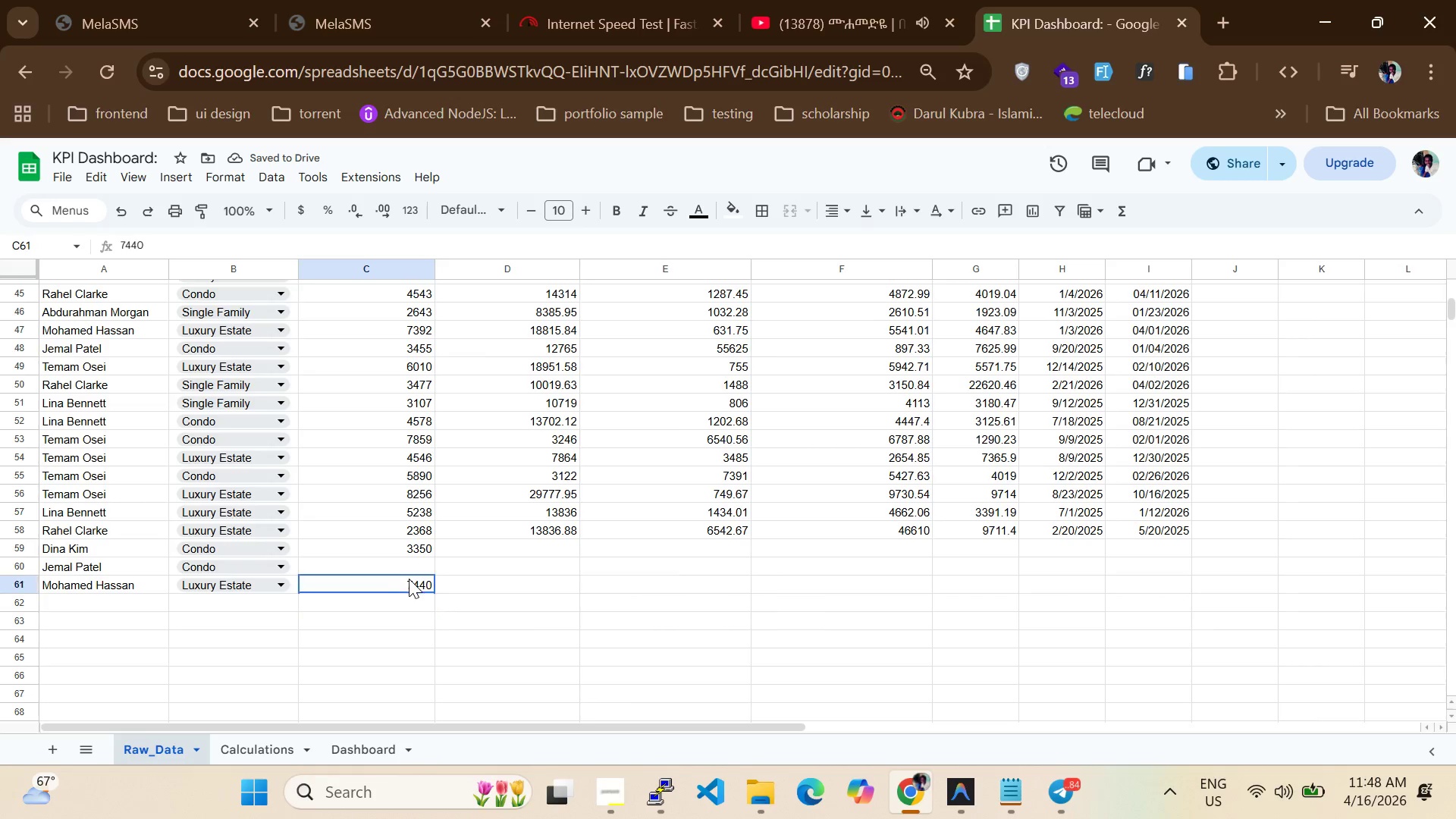 
double_click([409, 579])
 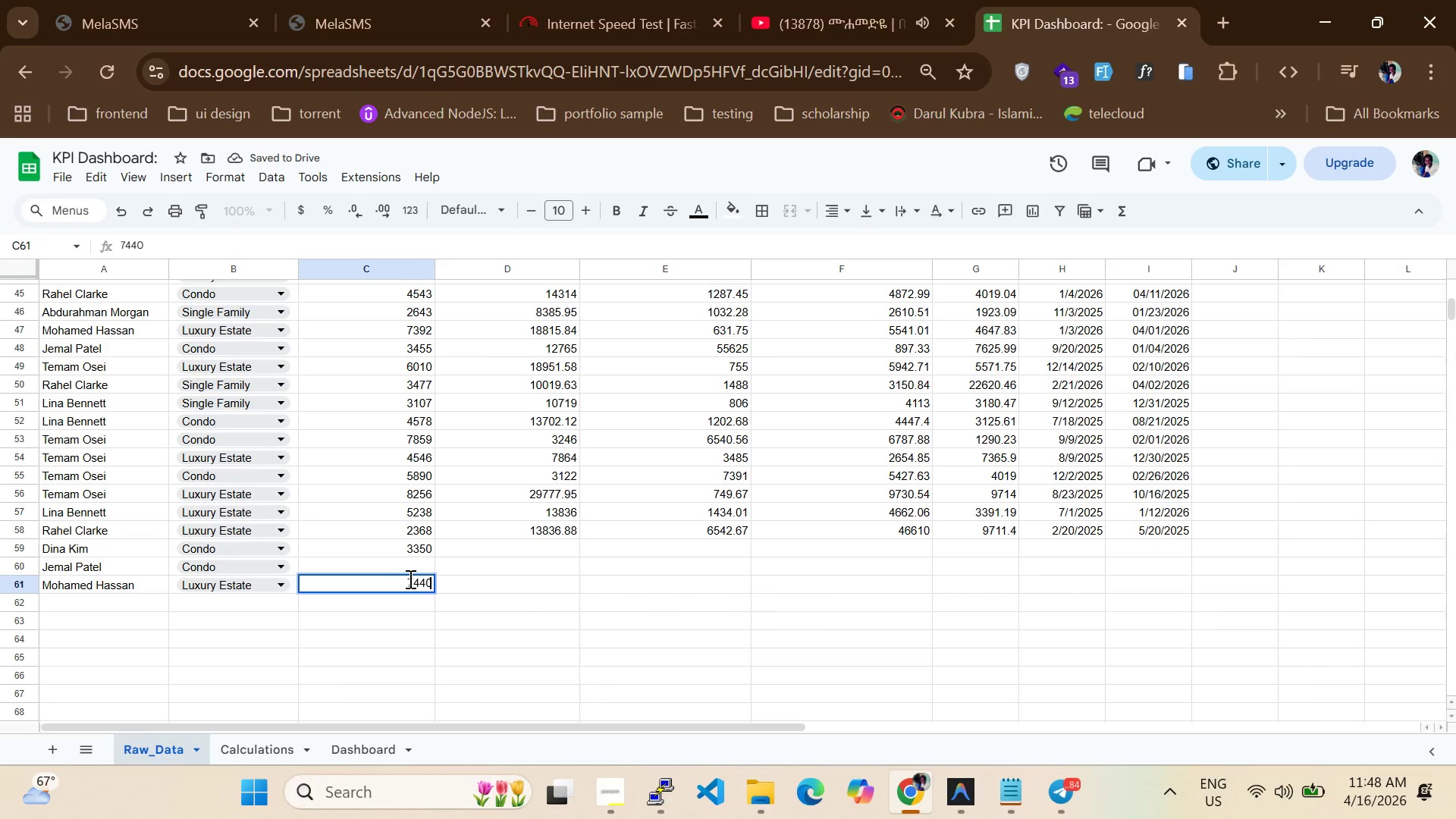 
key(Control+A)
 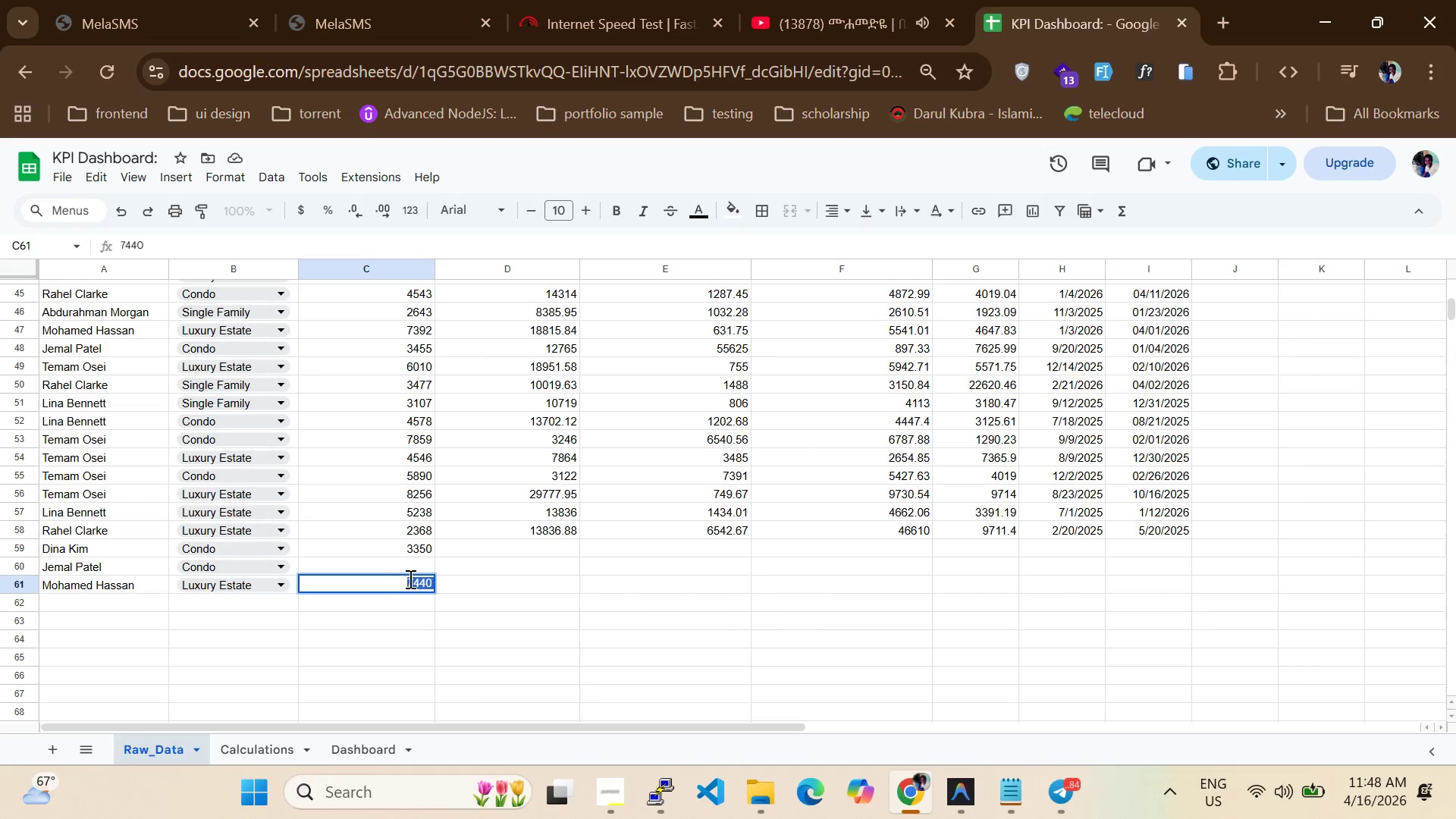 
key(Backspace)
 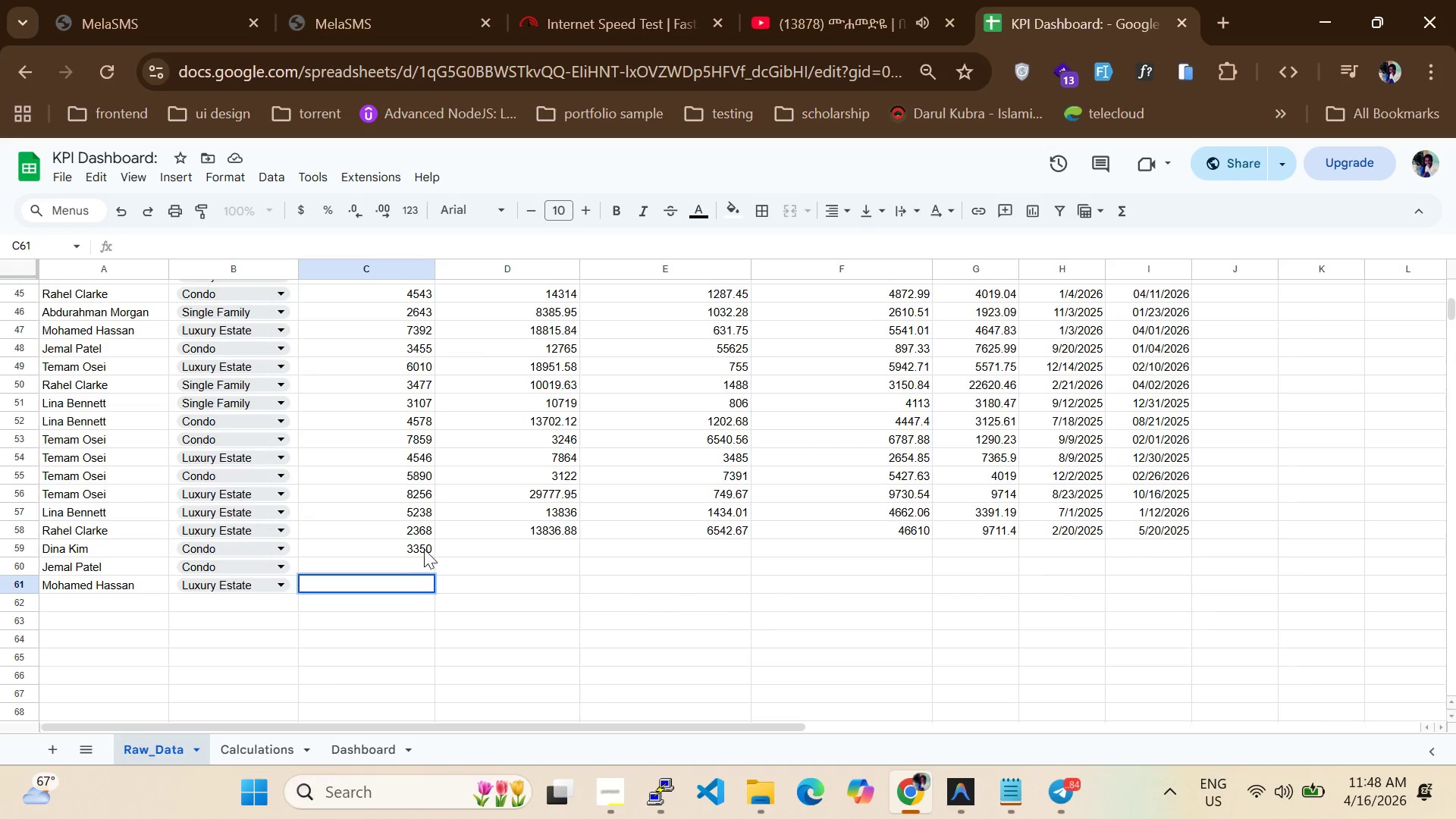 
left_click([431, 541])
 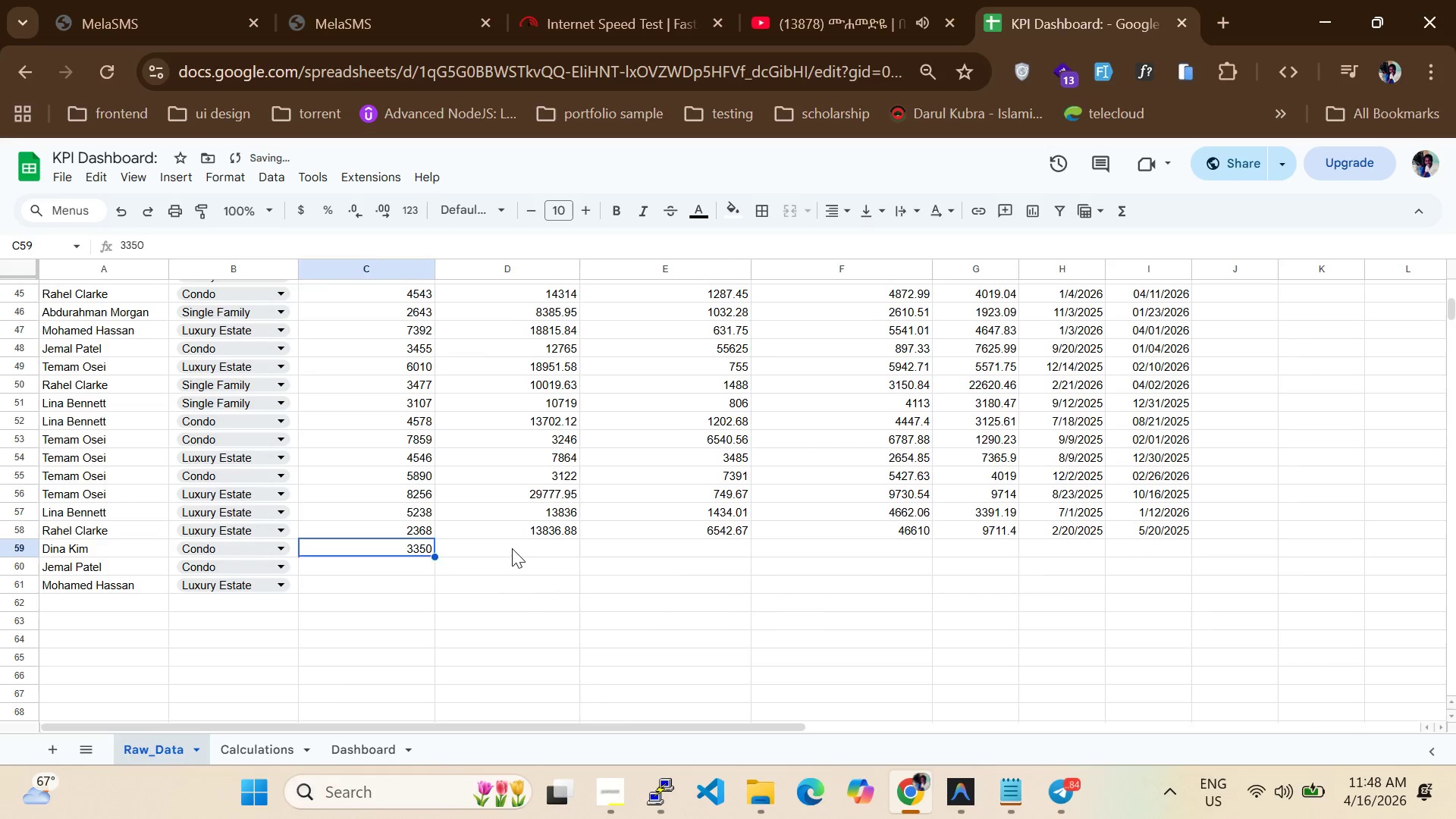 
left_click([512, 548])
 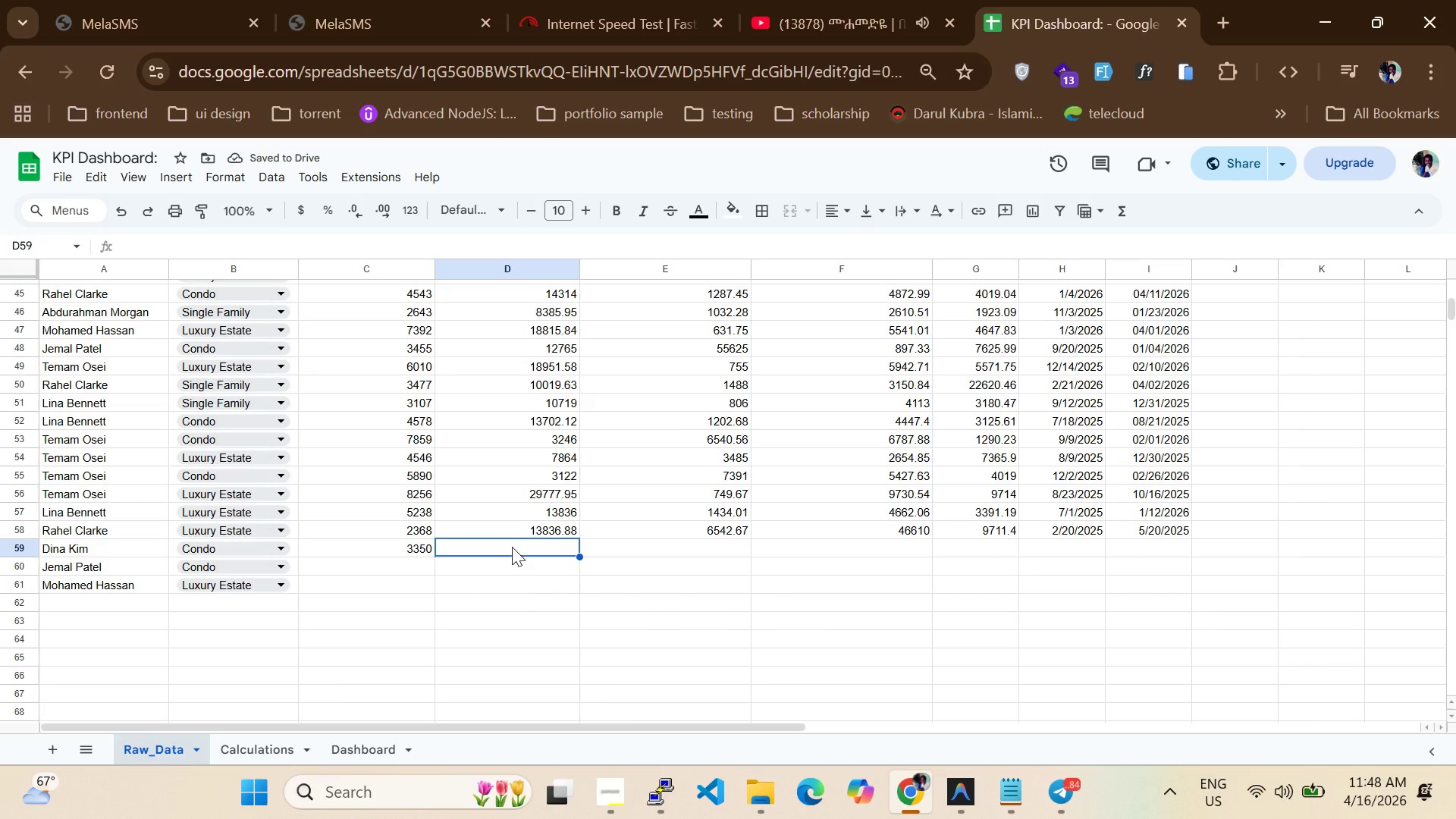 
wait(9.06)
 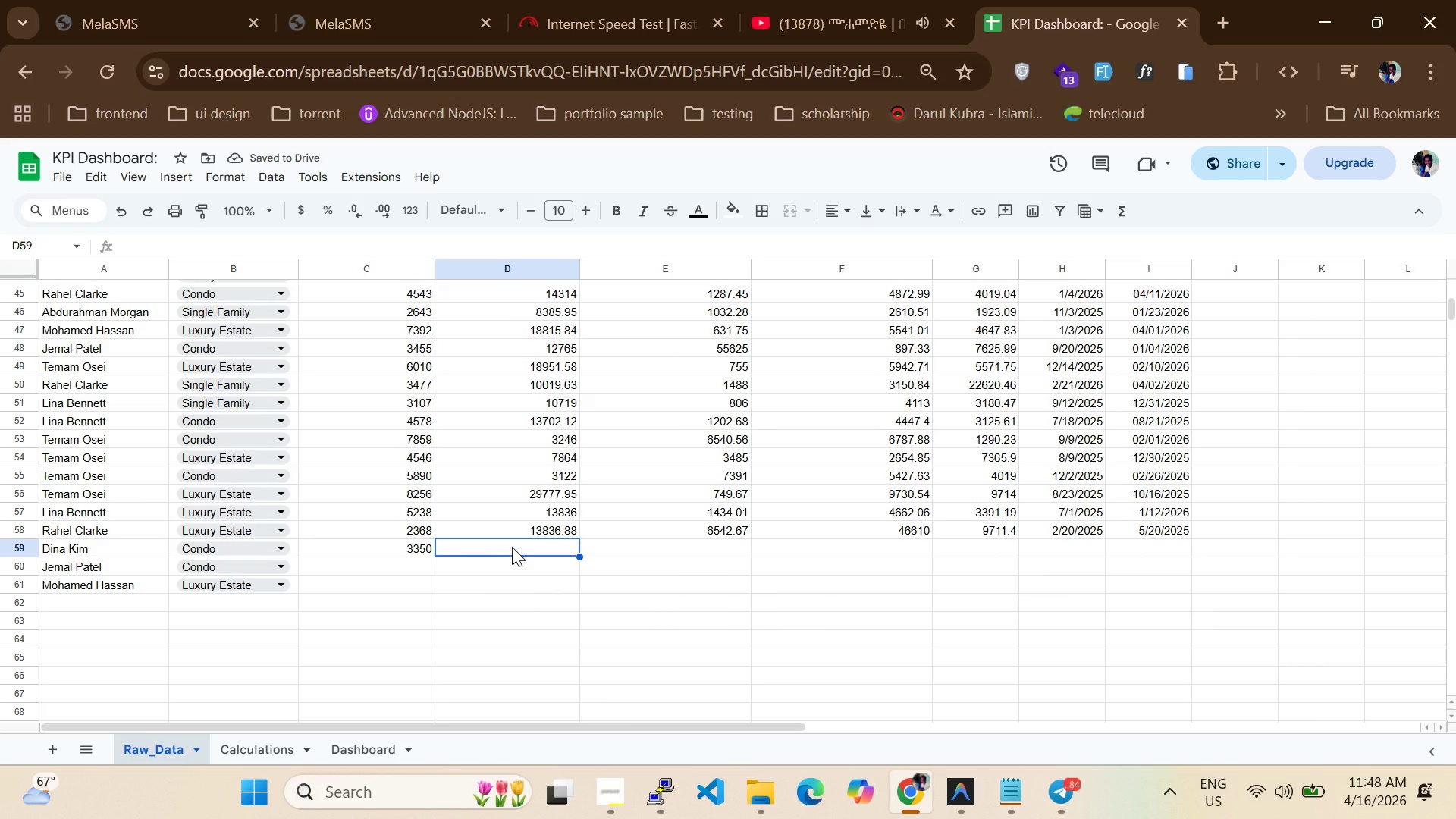 
type(751)
key(Backspace)
type(21.19)
 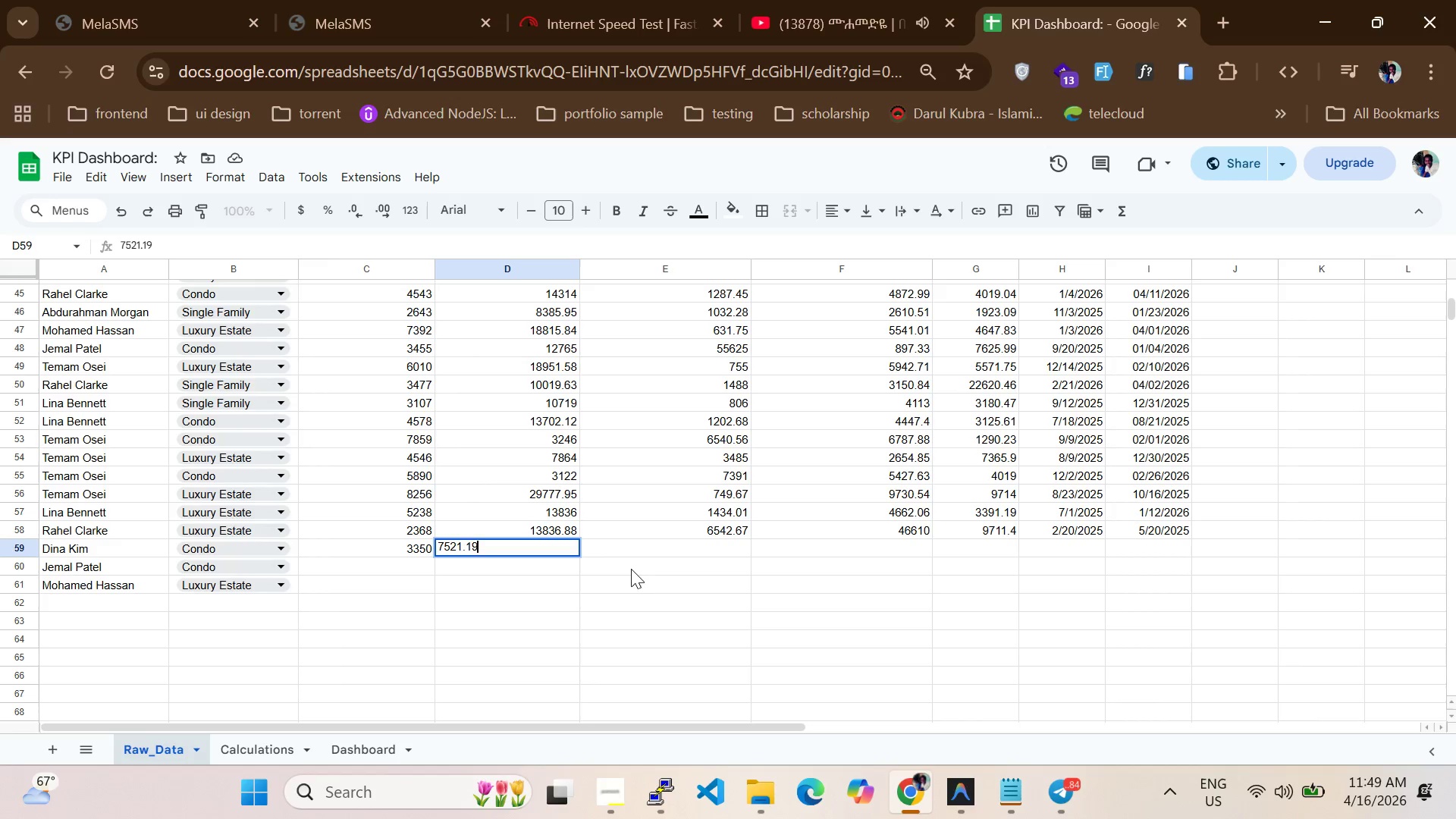 
left_click([659, 552])
 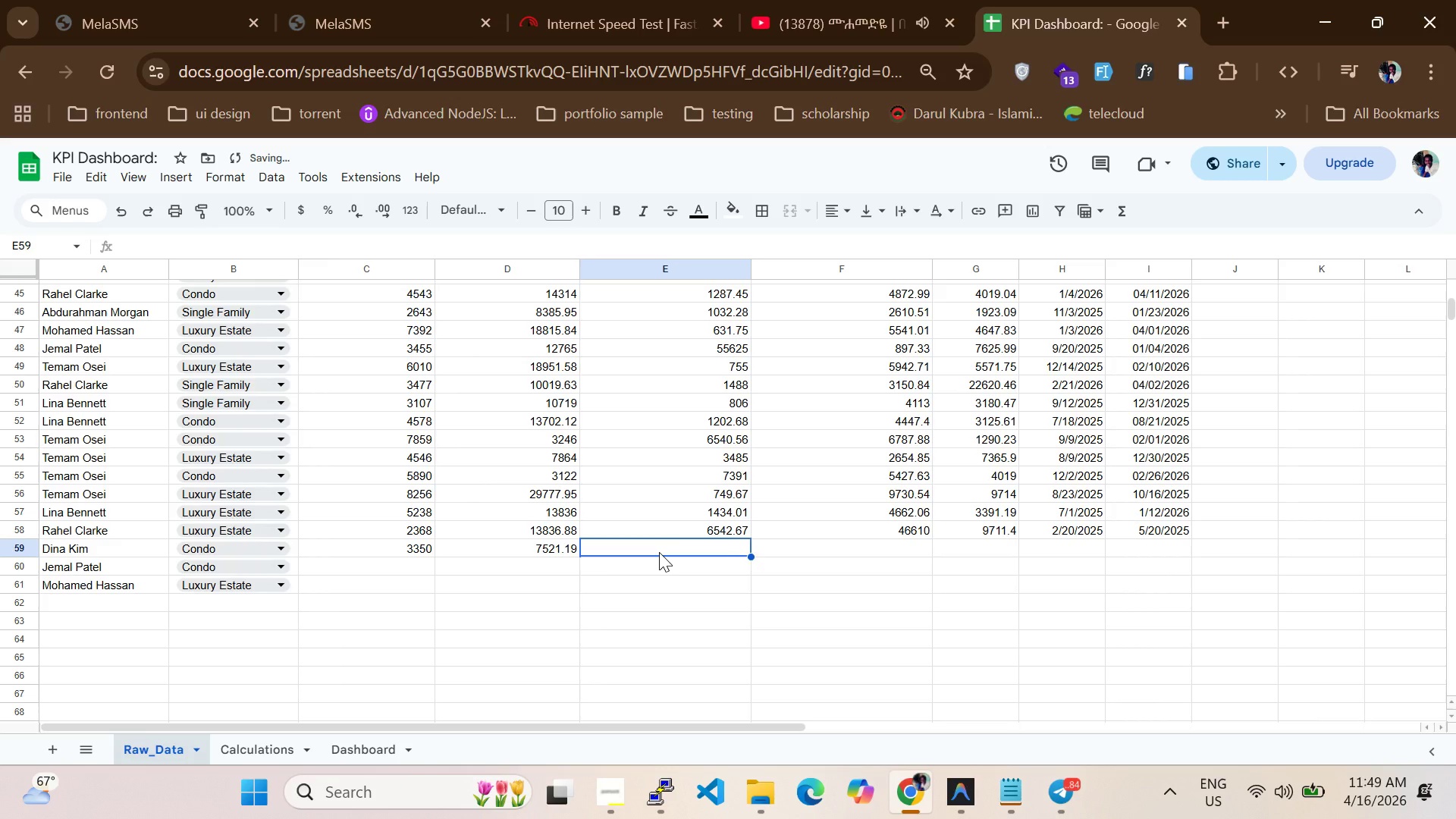 
type(1194)
 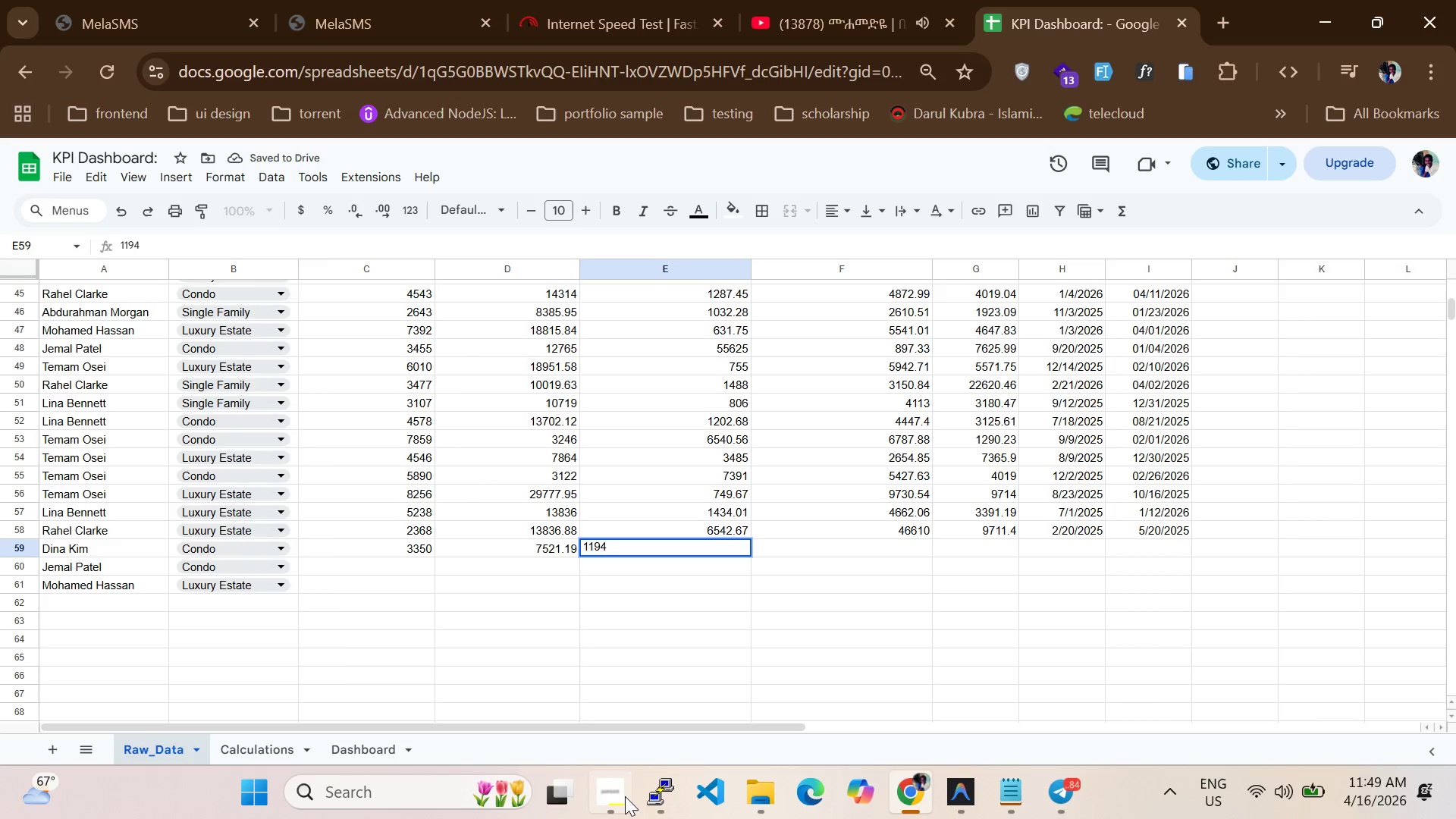 
left_click([625, 796])